 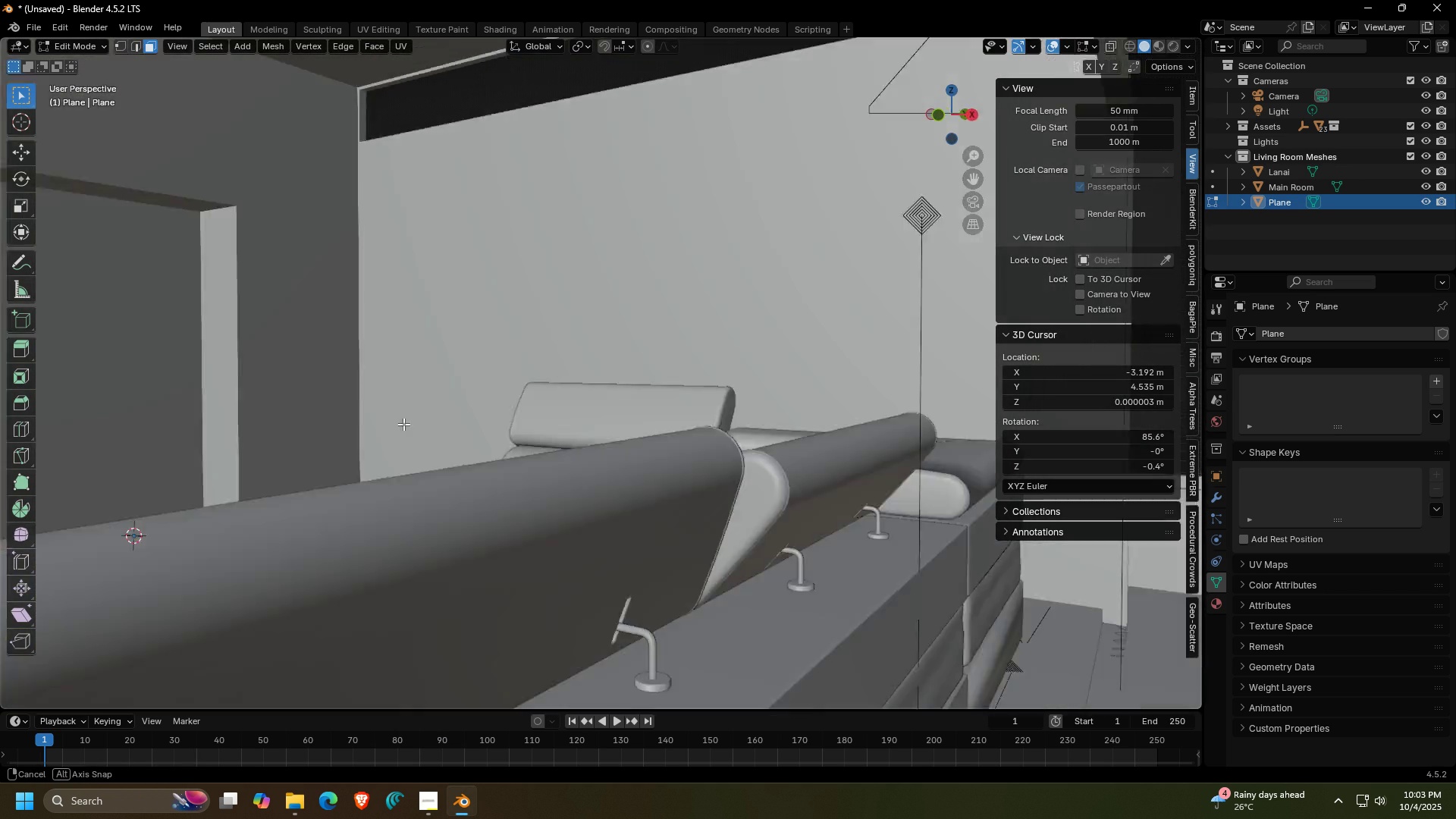 
key(Shift+ShiftLeft)
 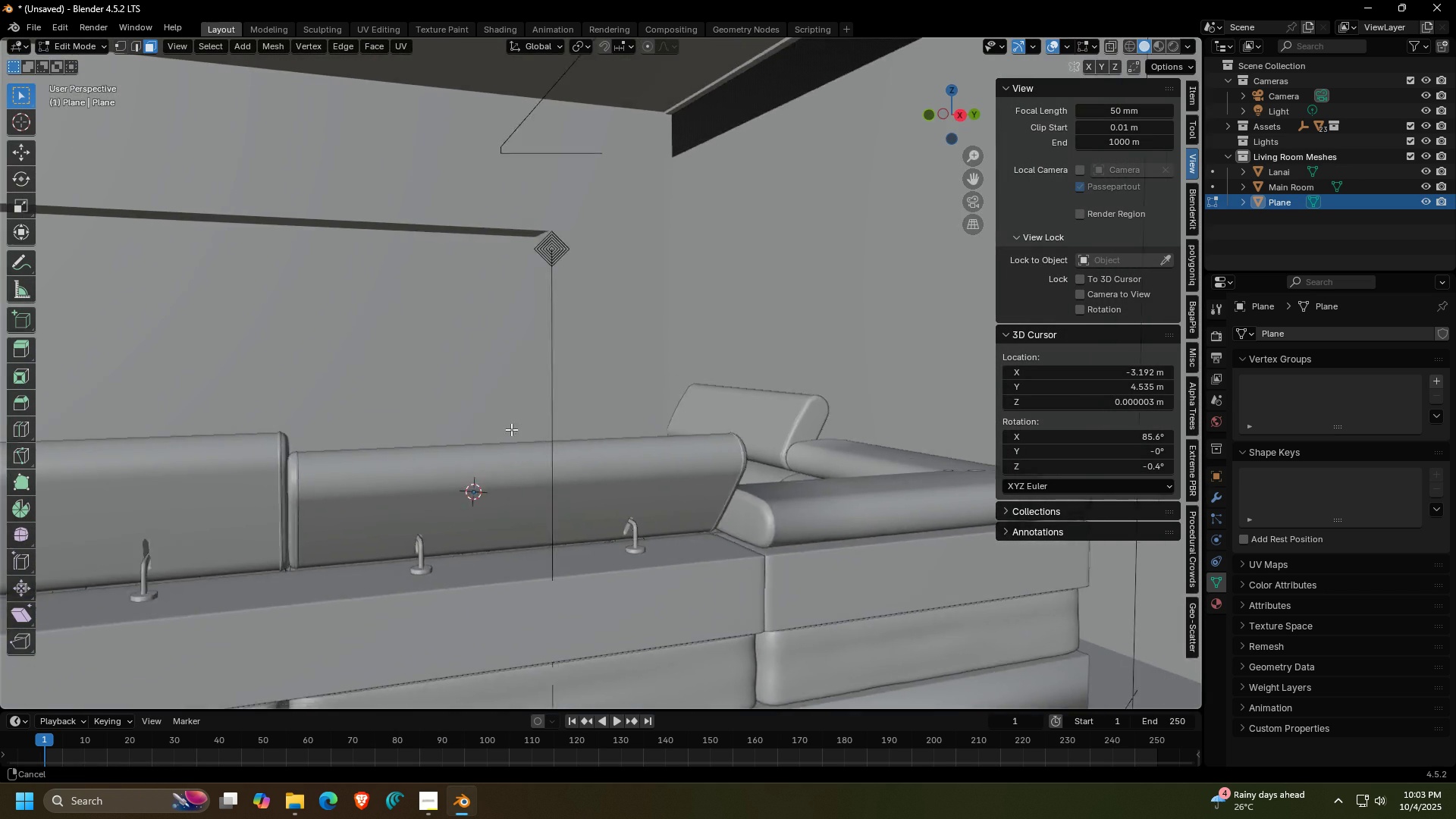 
scroll: coordinate [576, 441], scroll_direction: up, amount: 3.0
 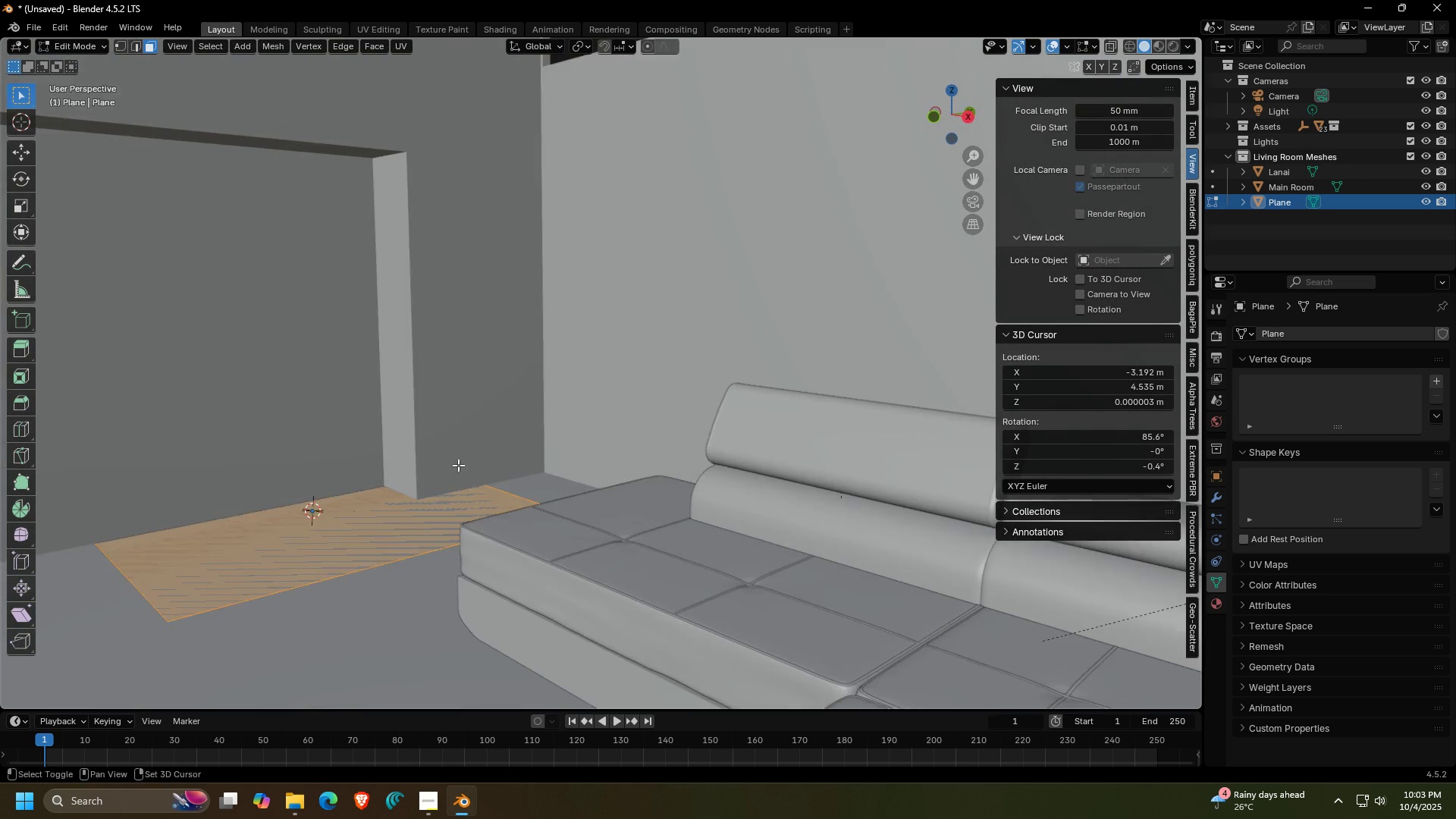 
key(Shift+ShiftLeft)
 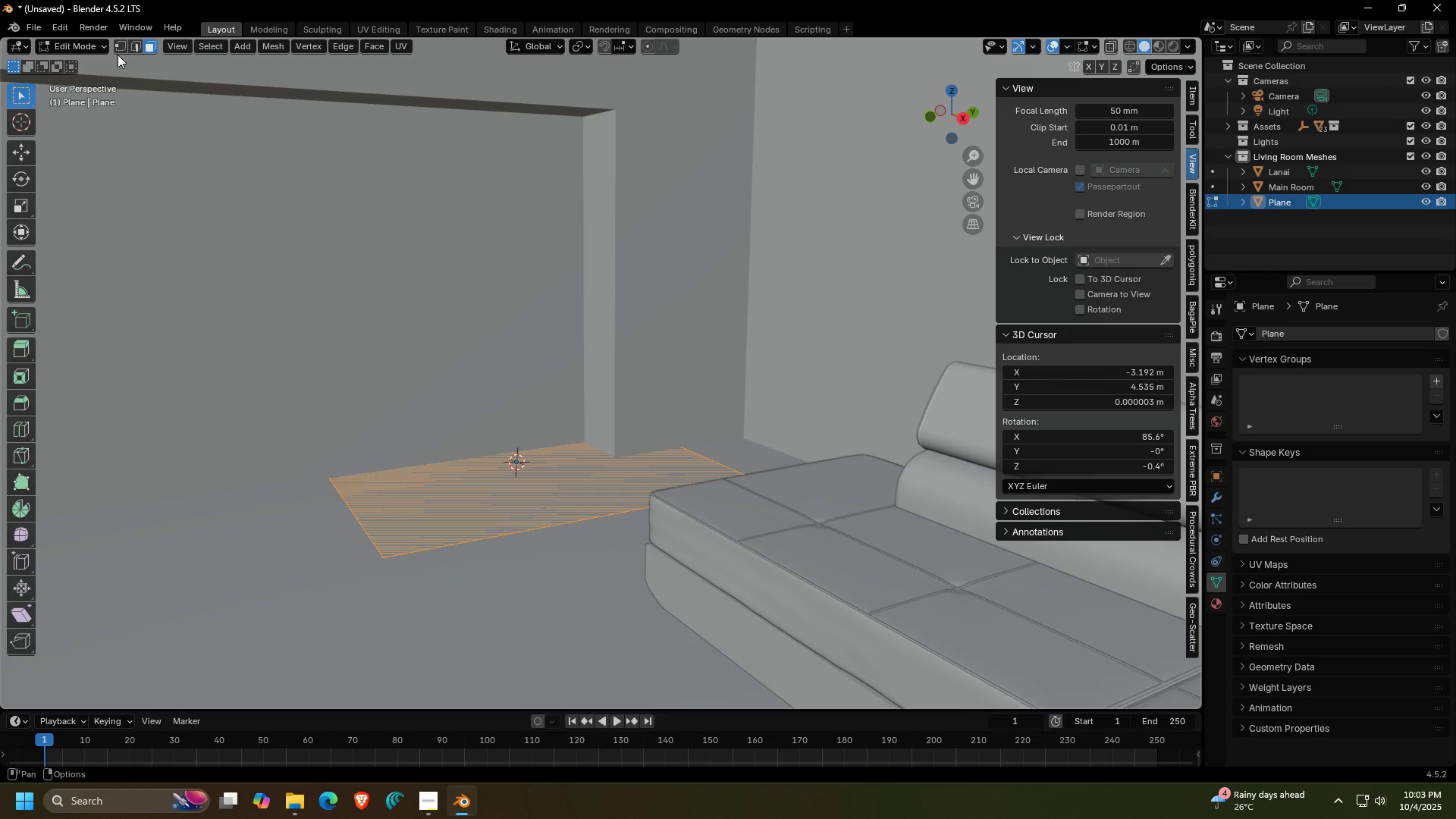 
double_click([119, 40])
 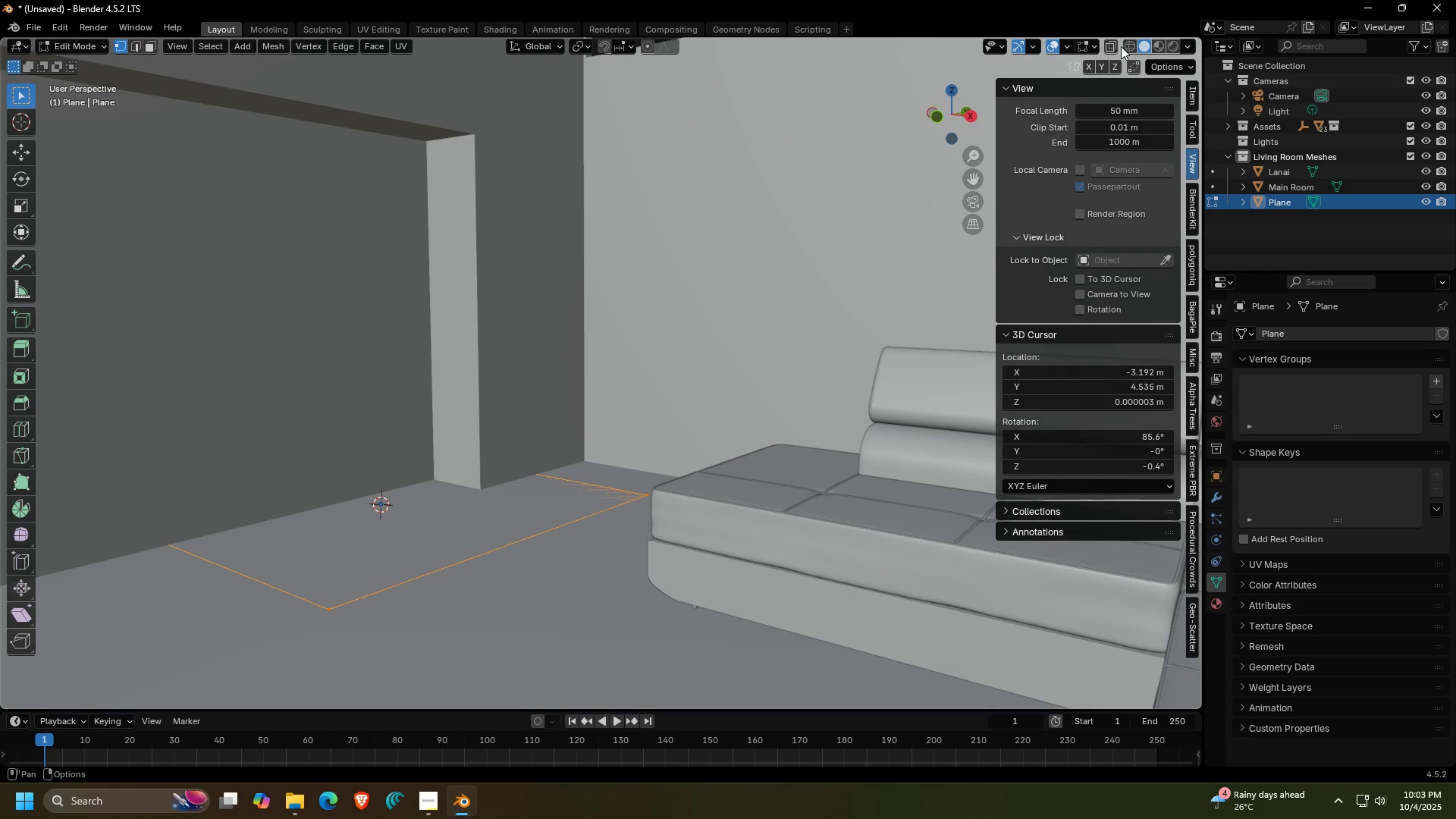 
left_click([1116, 46])
 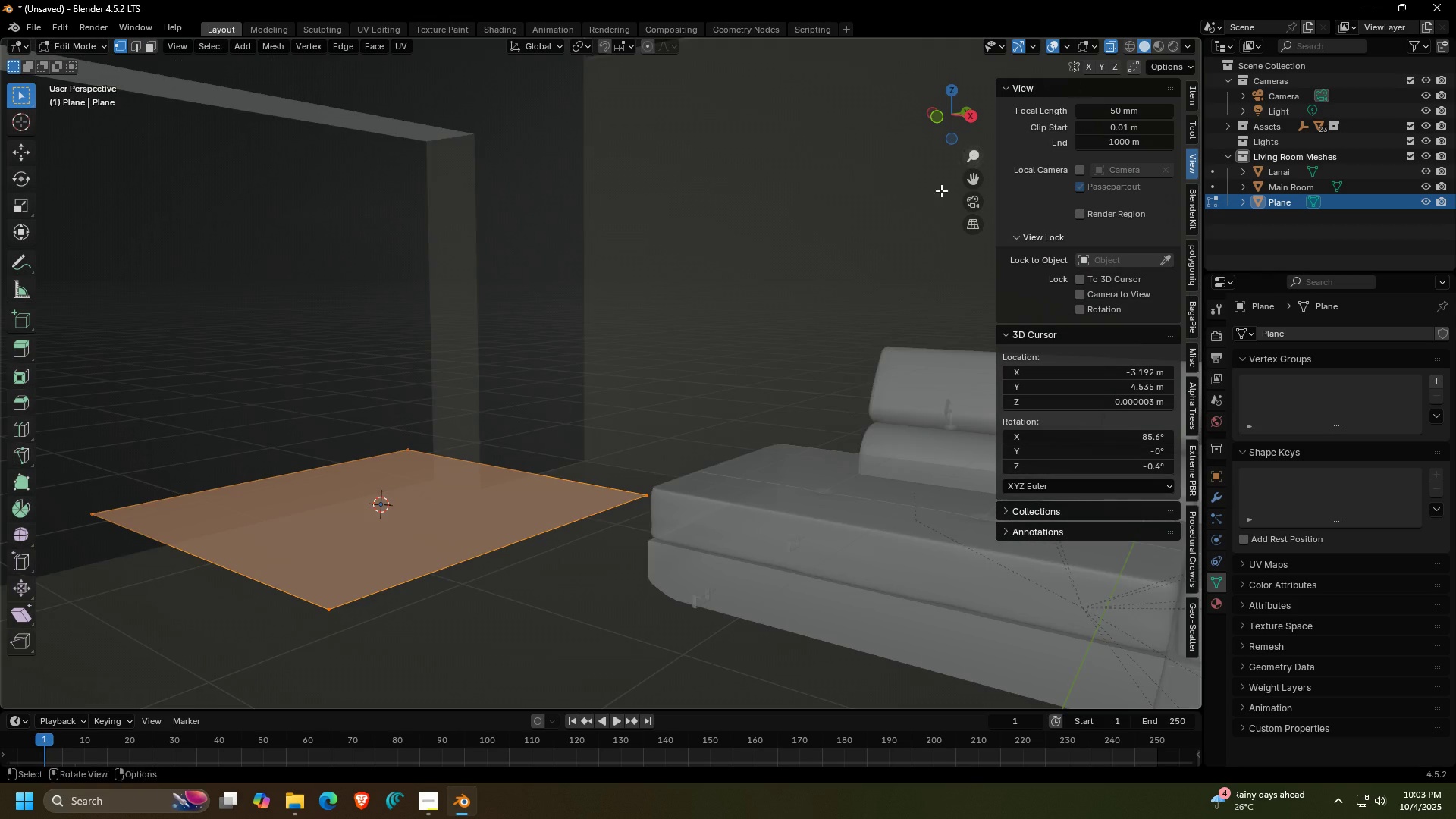 
key(Shift+ShiftLeft)
 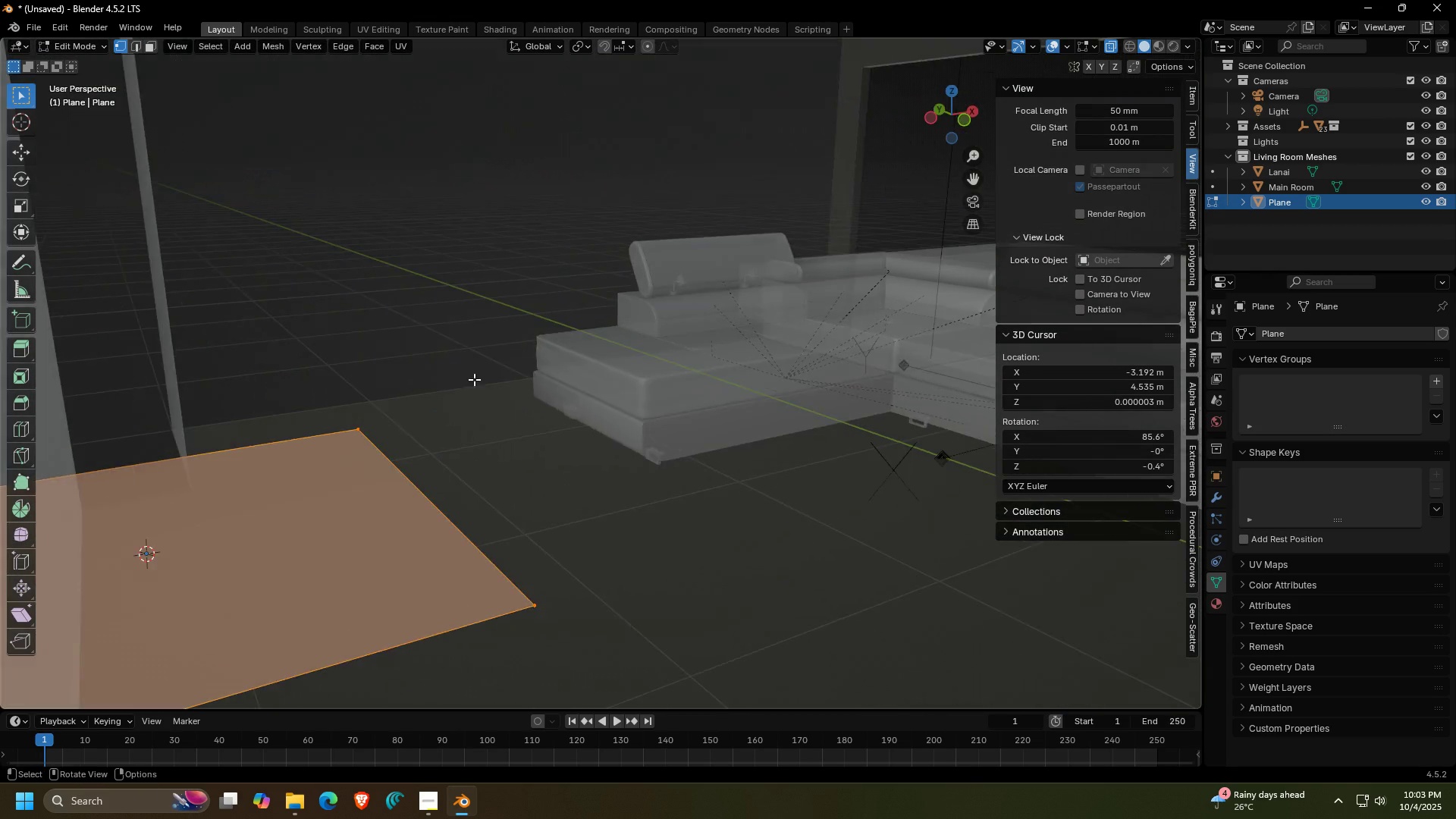 
scroll: coordinate [395, 436], scroll_direction: down, amount: 3.0
 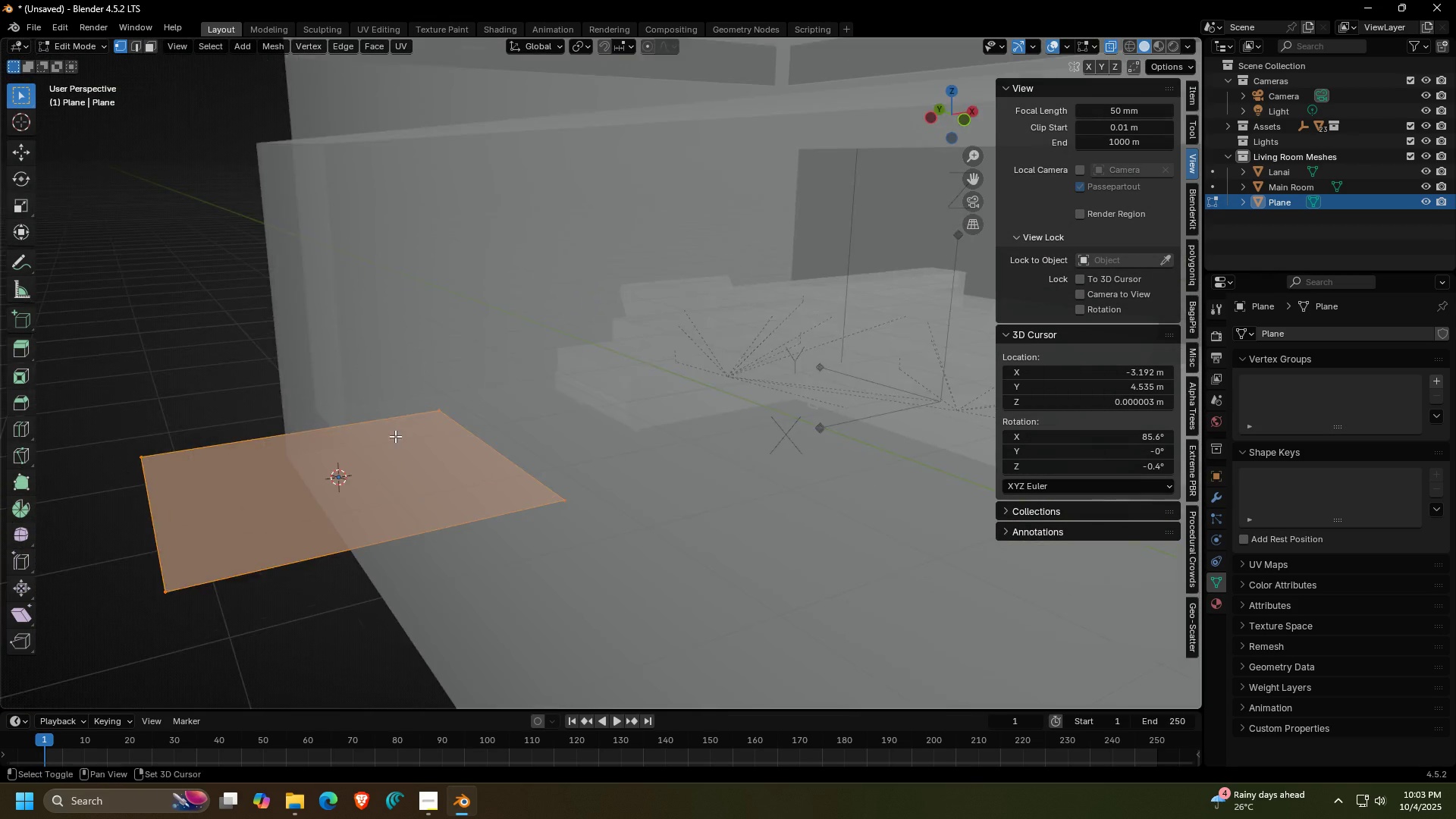 
key(Shift+ShiftLeft)